 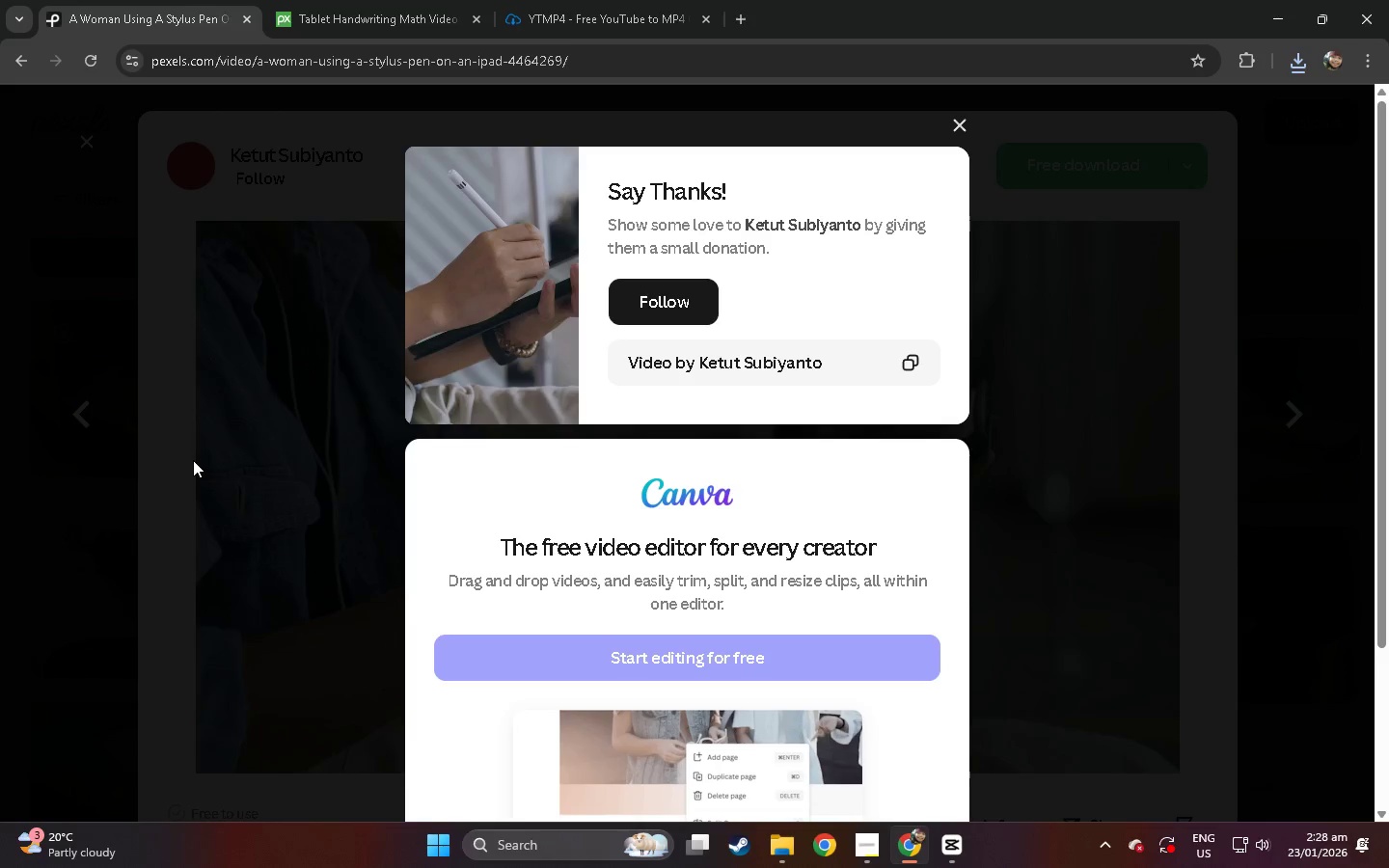 
scroll: coordinate [144, 453], scroll_direction: down, amount: 54.0
 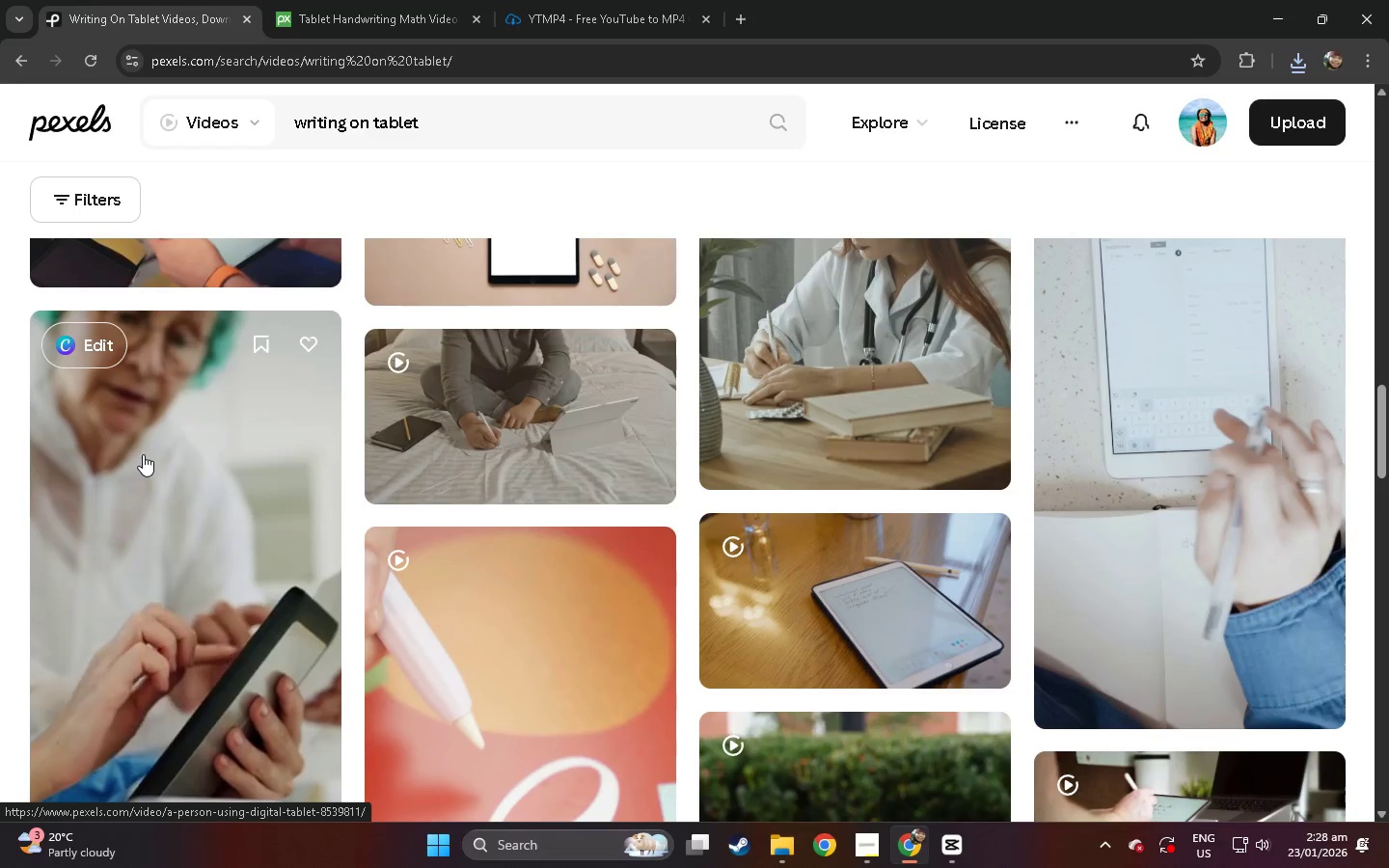 
scroll: coordinate [143, 454], scroll_direction: down, amount: 13.0
 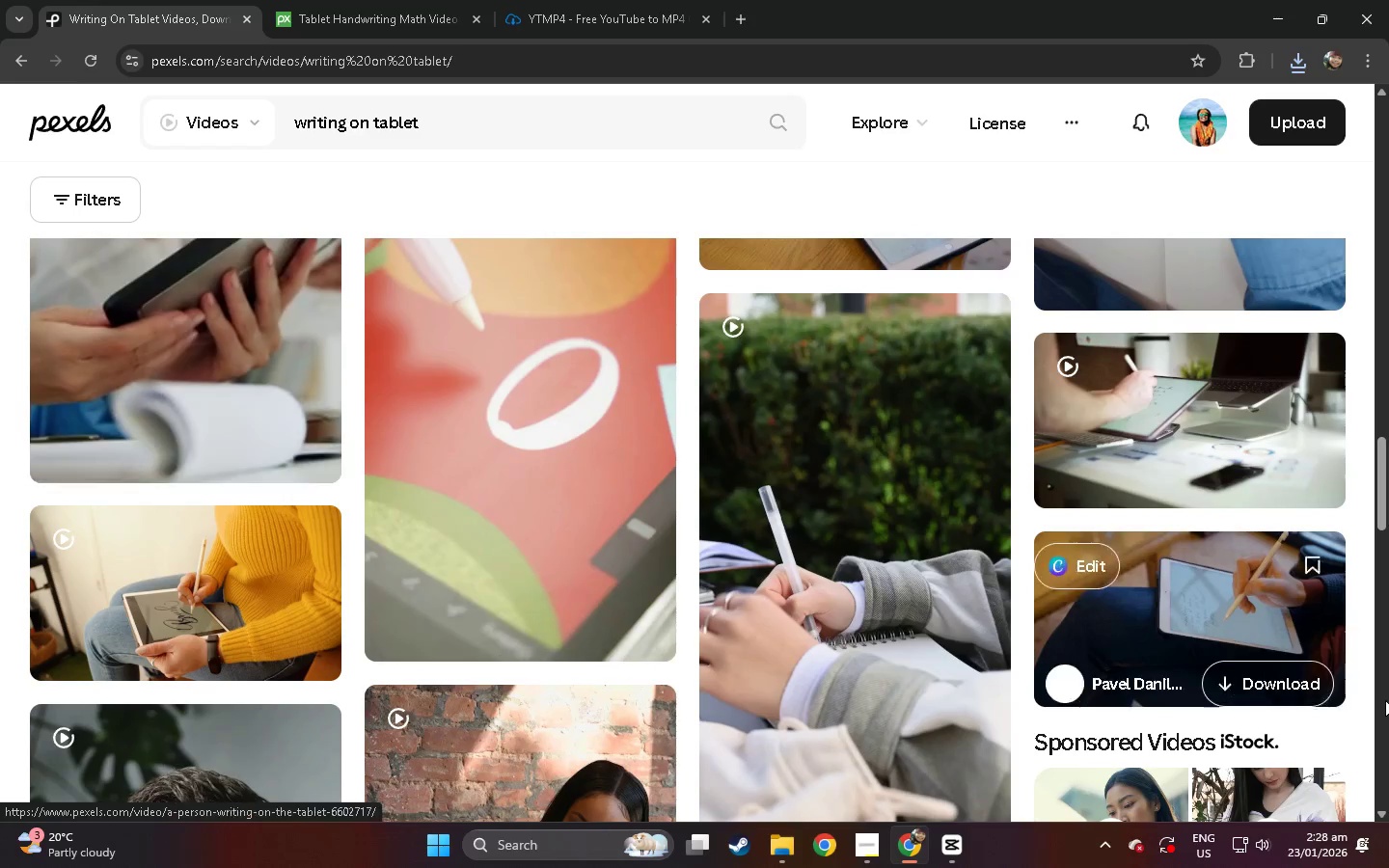 
left_click([1170, 596])
 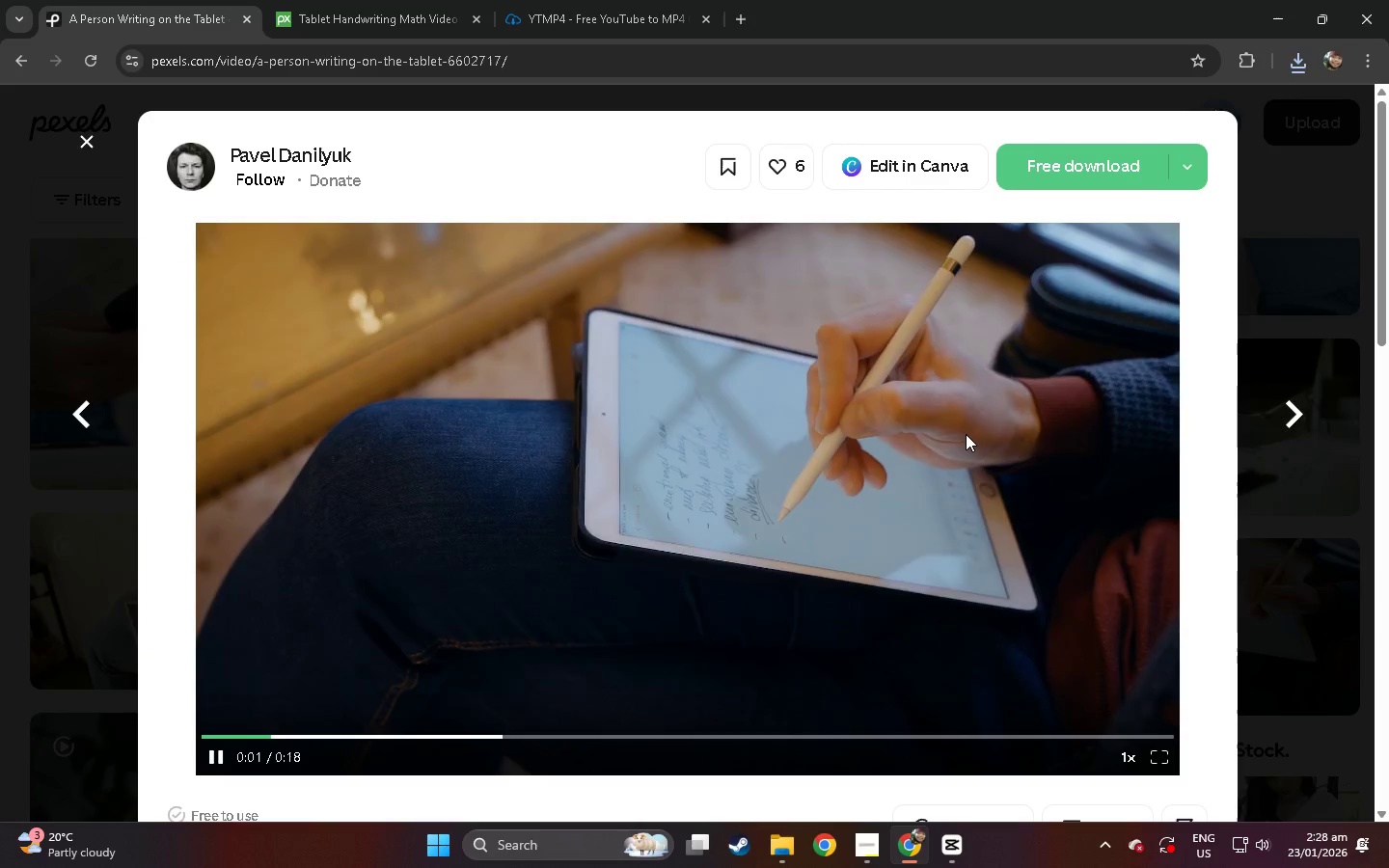 
left_click([1058, 160])
 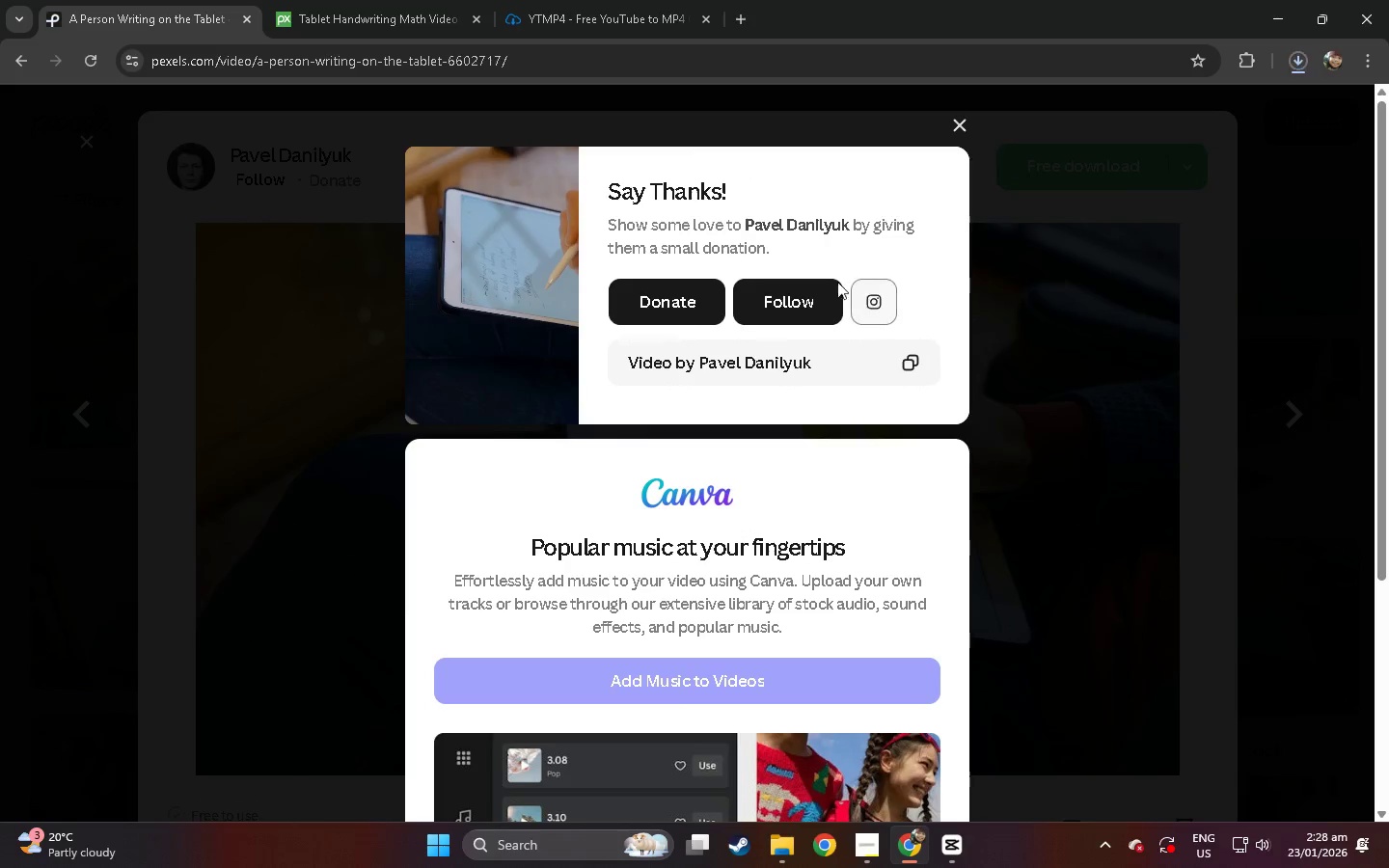 
left_click([351, 328])
 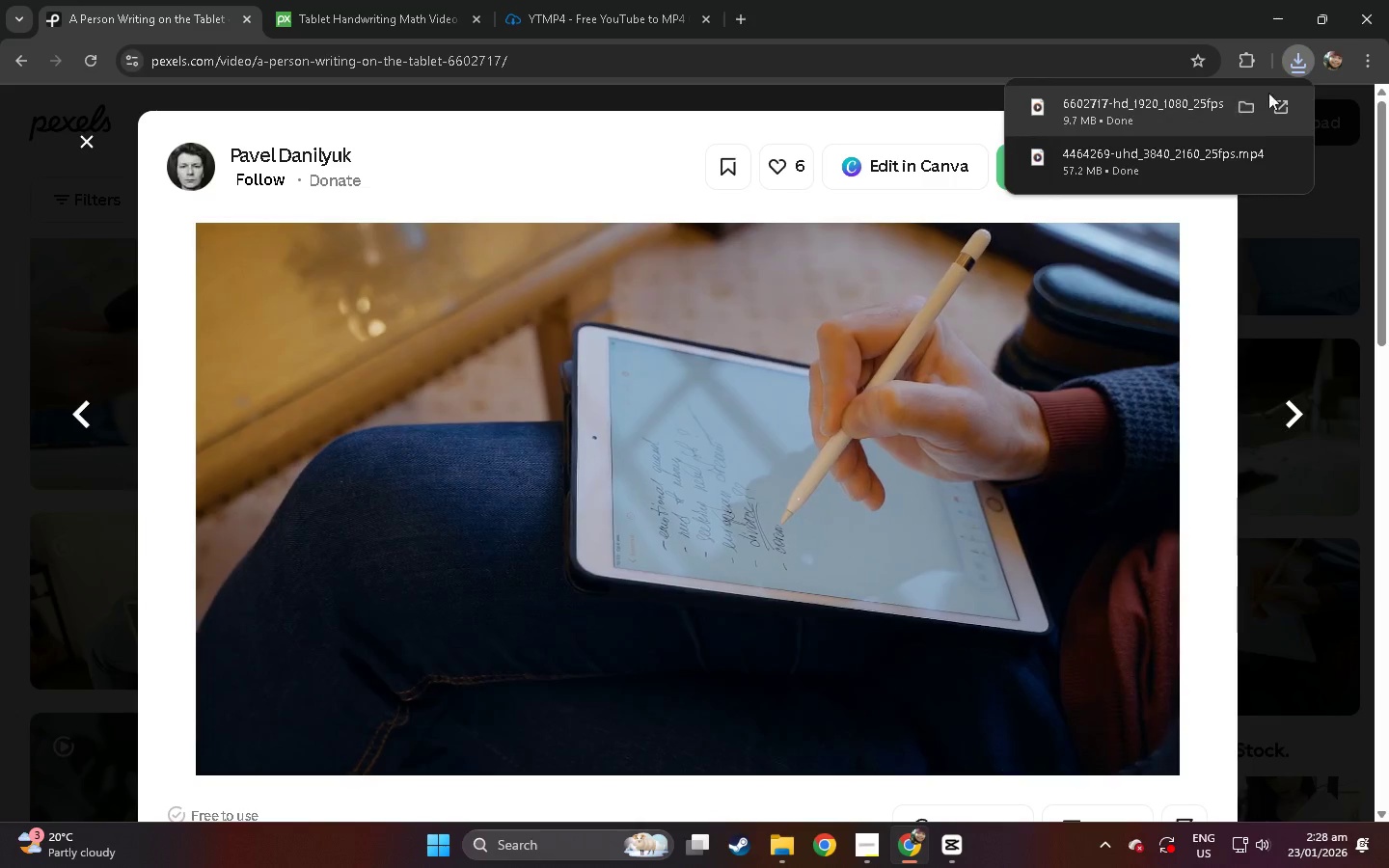 
left_click_drag(start_coordinate=[1232, 105], to_coordinate=[932, 312])
 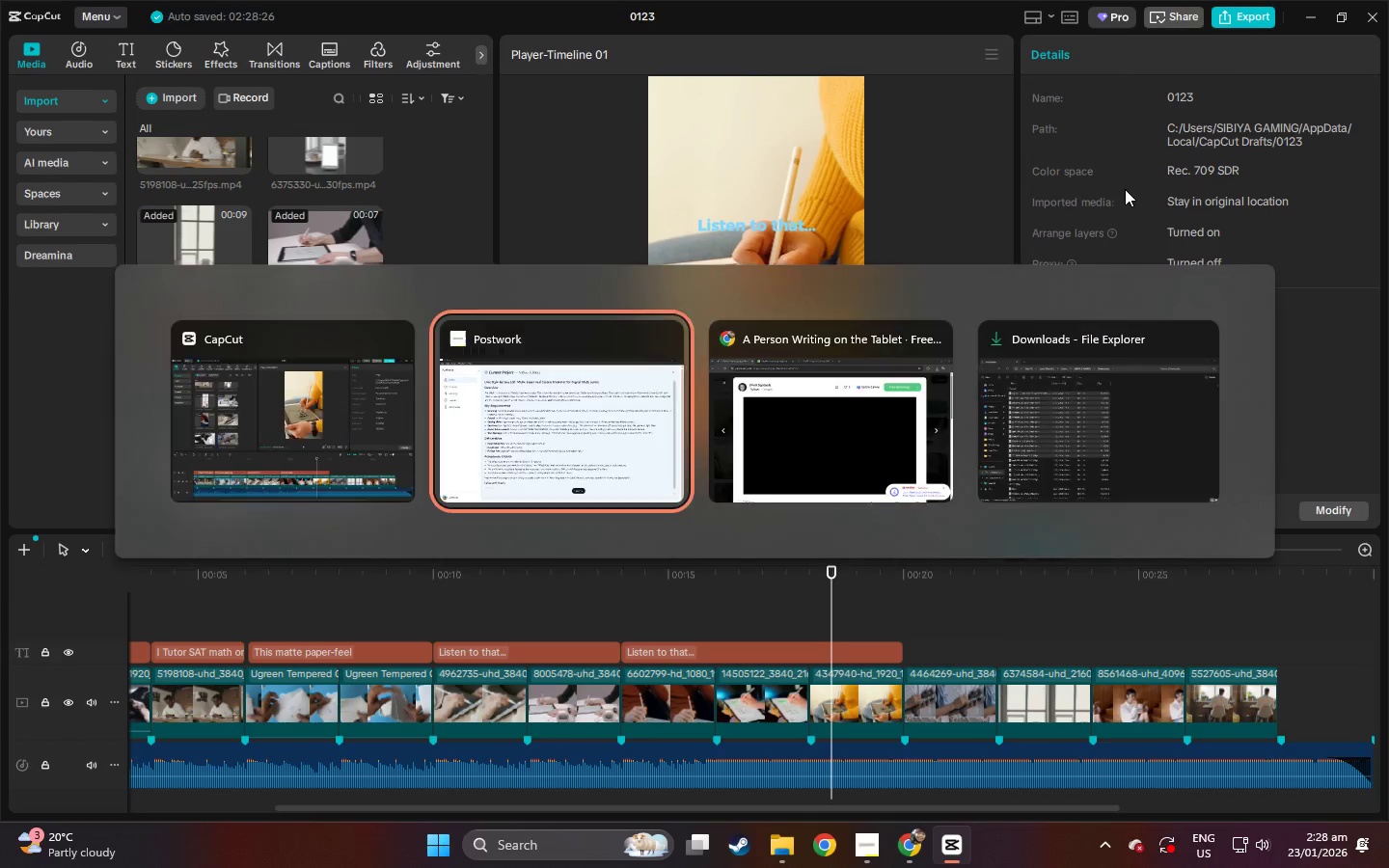 
key(Alt+AltLeft)
 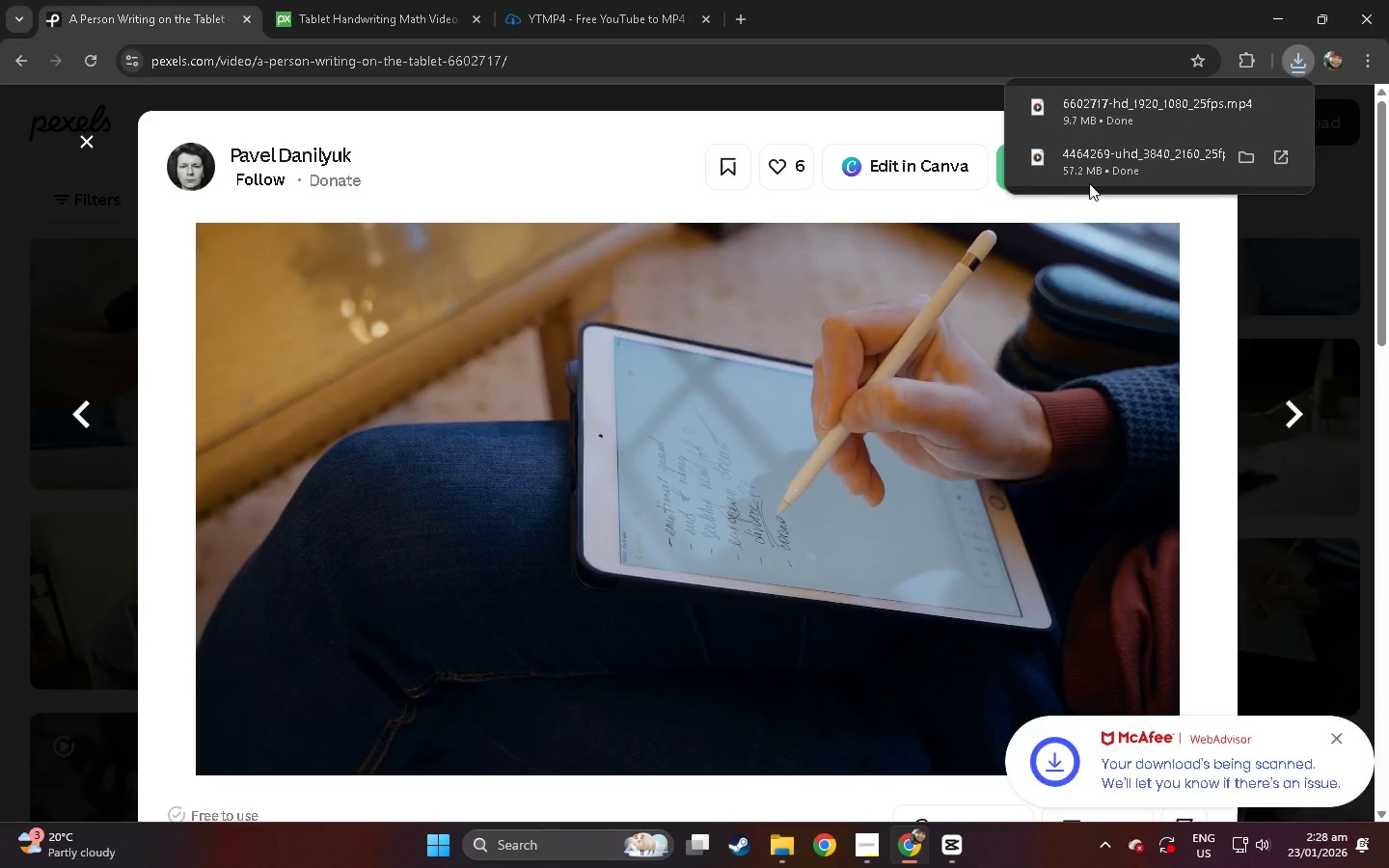 
key(Alt+Tab)